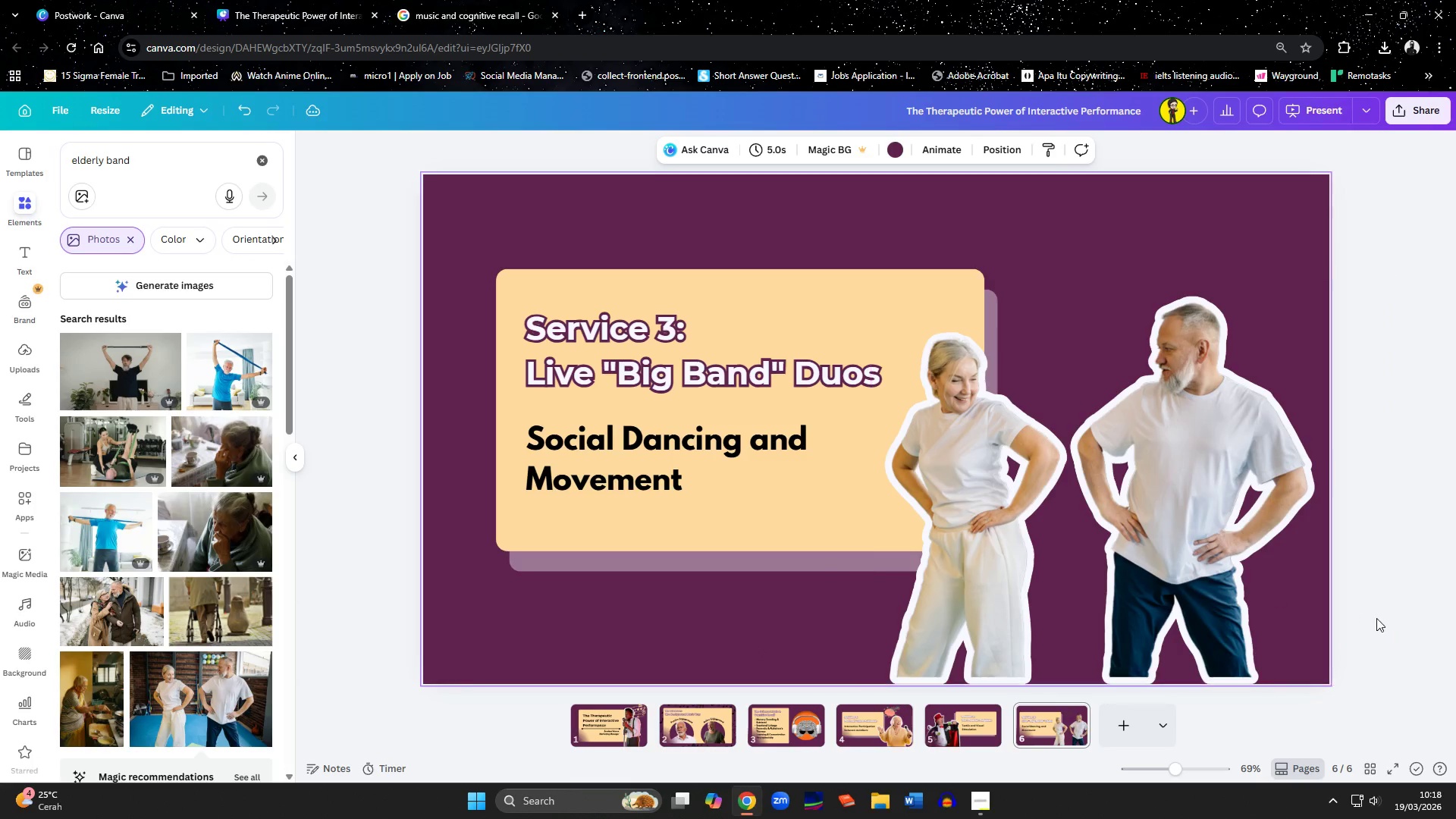 
left_click_drag(start_coordinate=[1253, 597], to_coordinate=[1265, 604])
 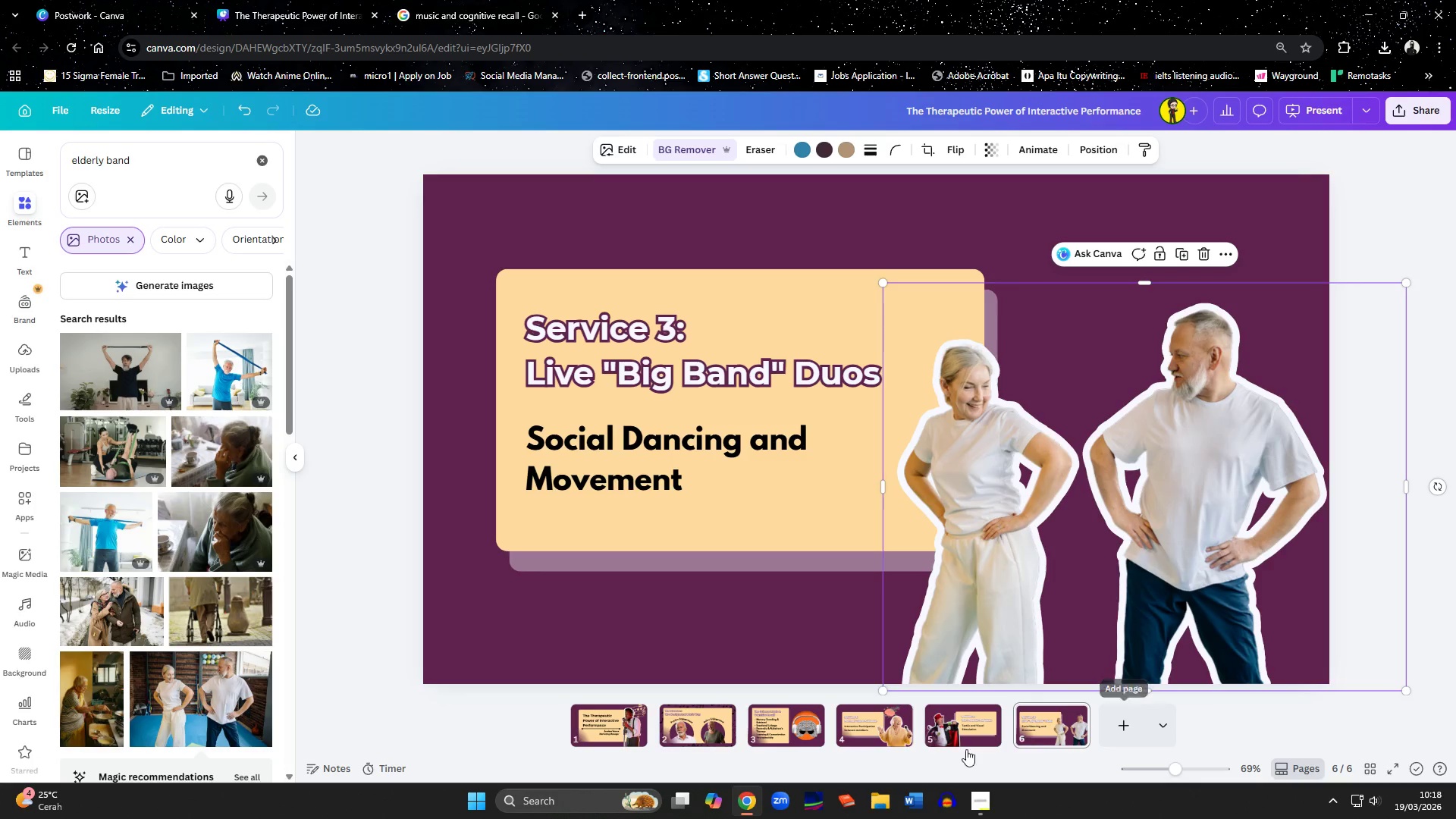 
left_click([946, 730])
 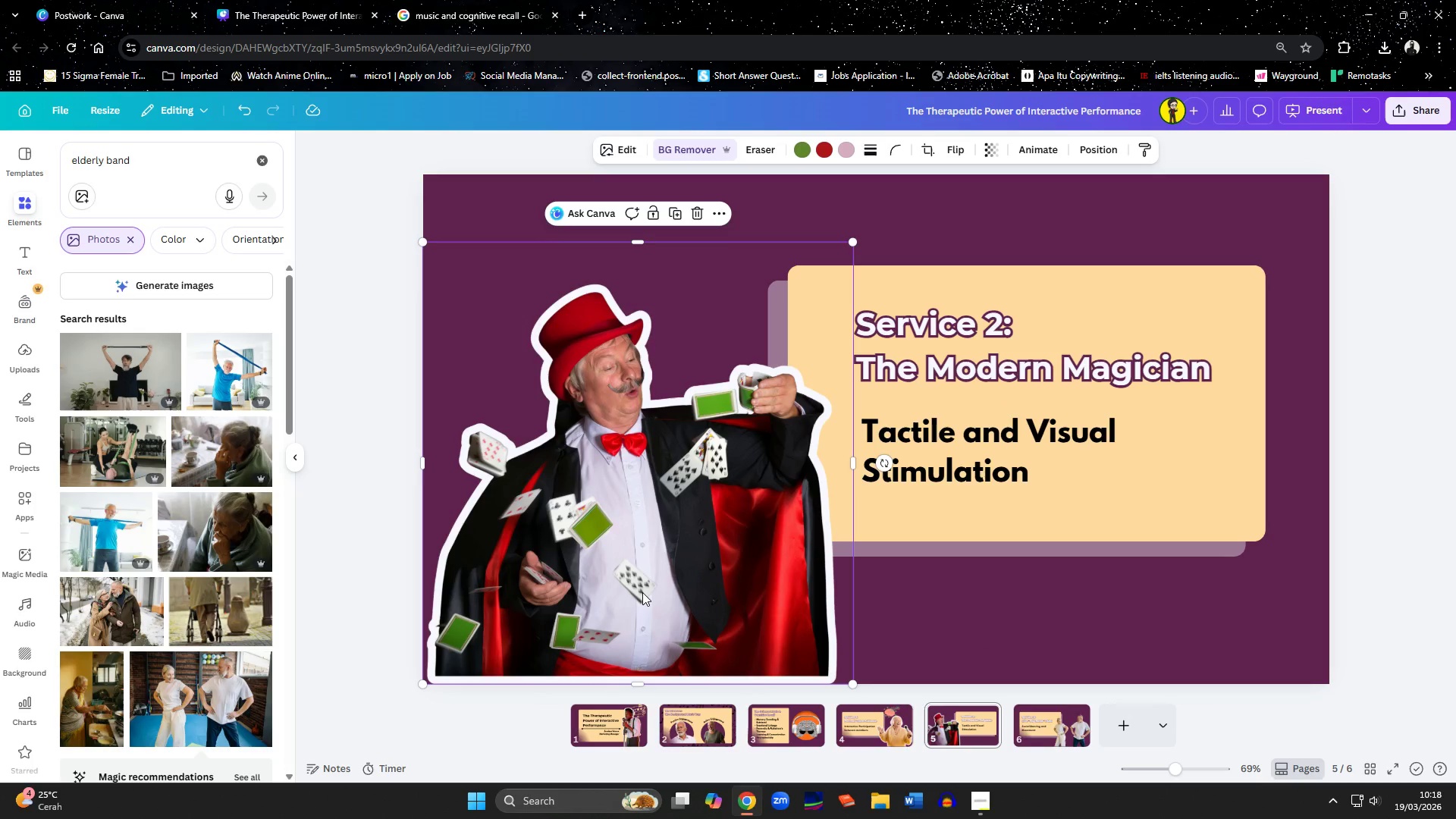 
key(ArrowDown)
 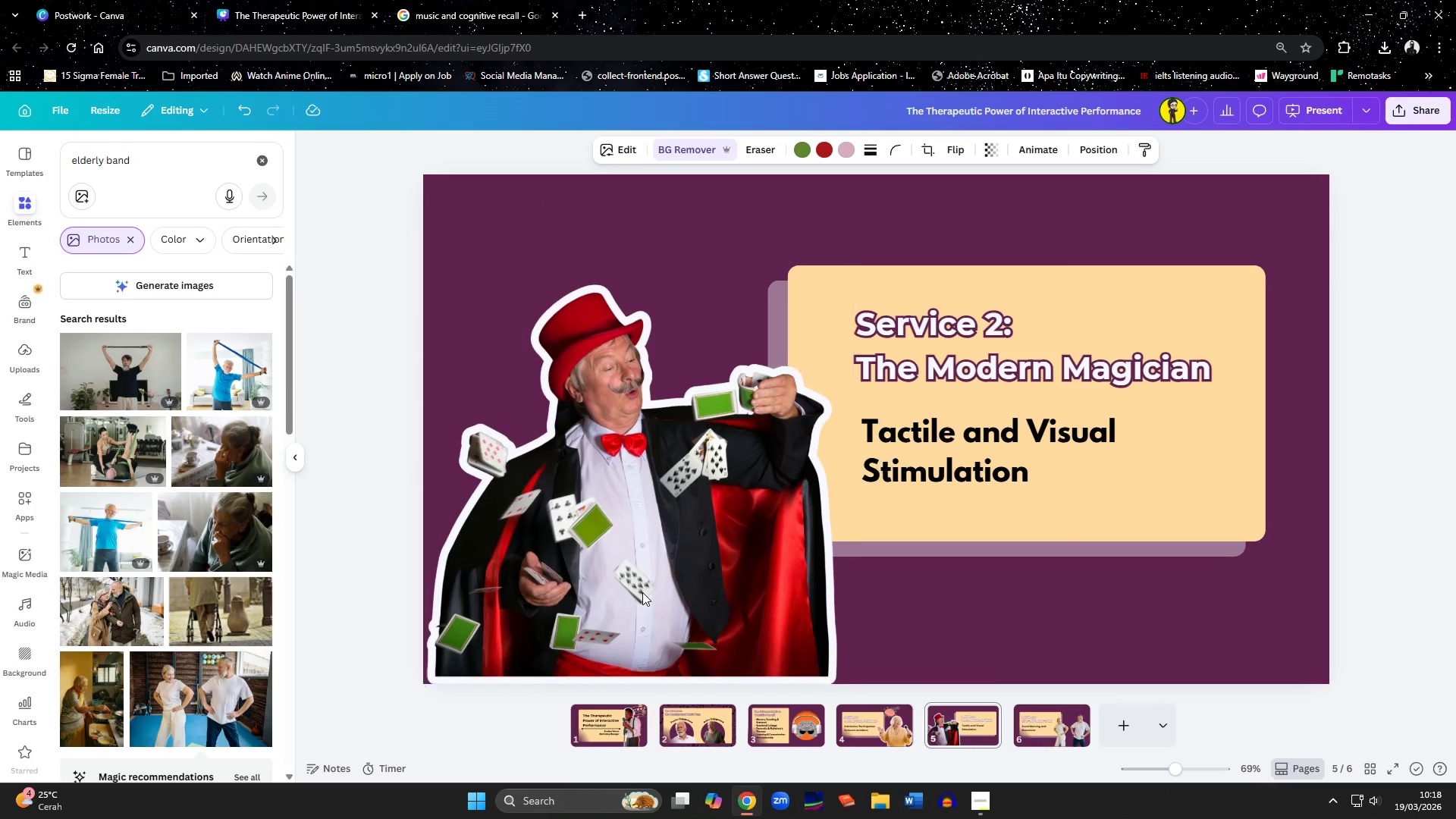 
key(ArrowDown)
 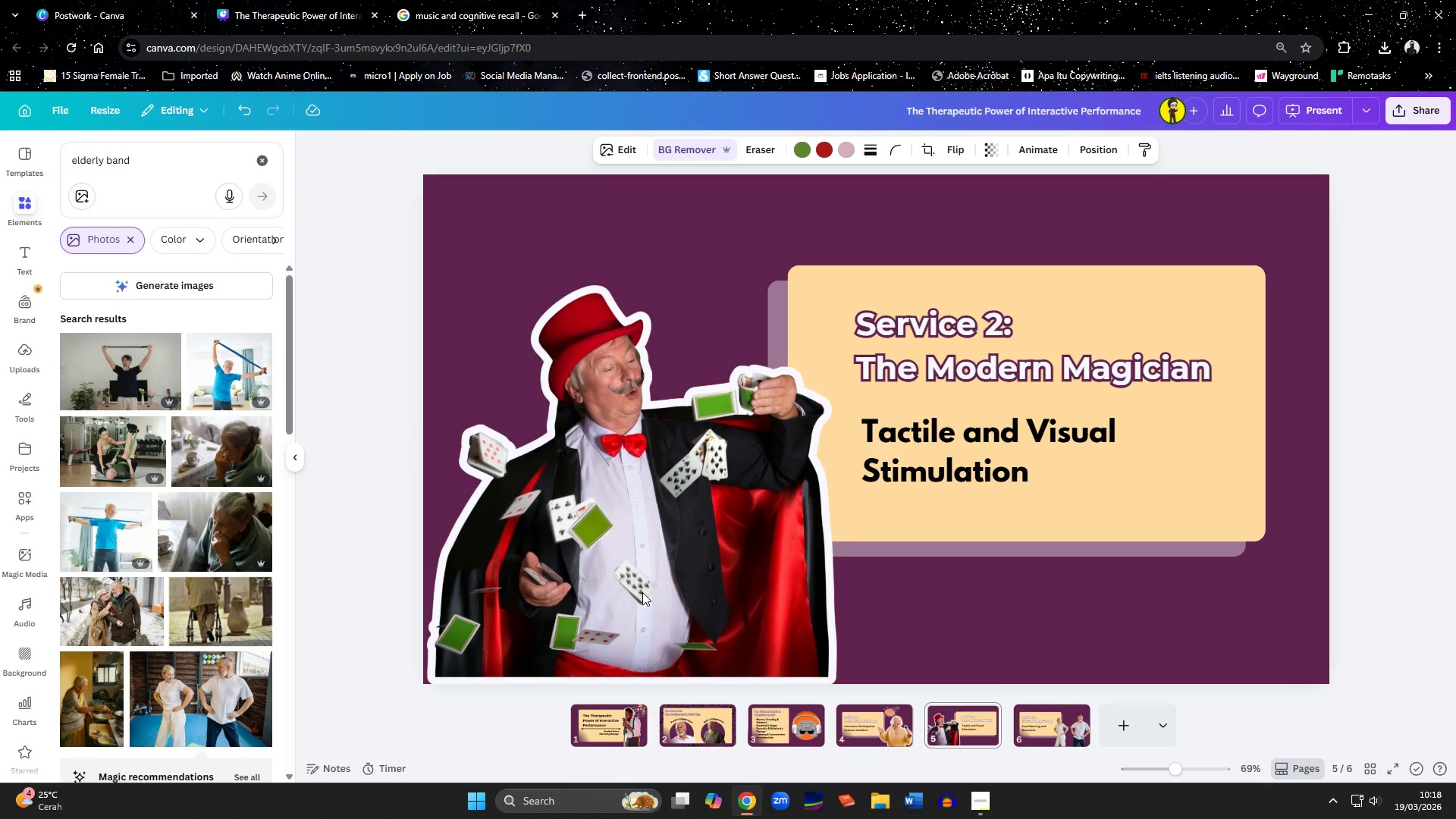 
key(ArrowDown)
 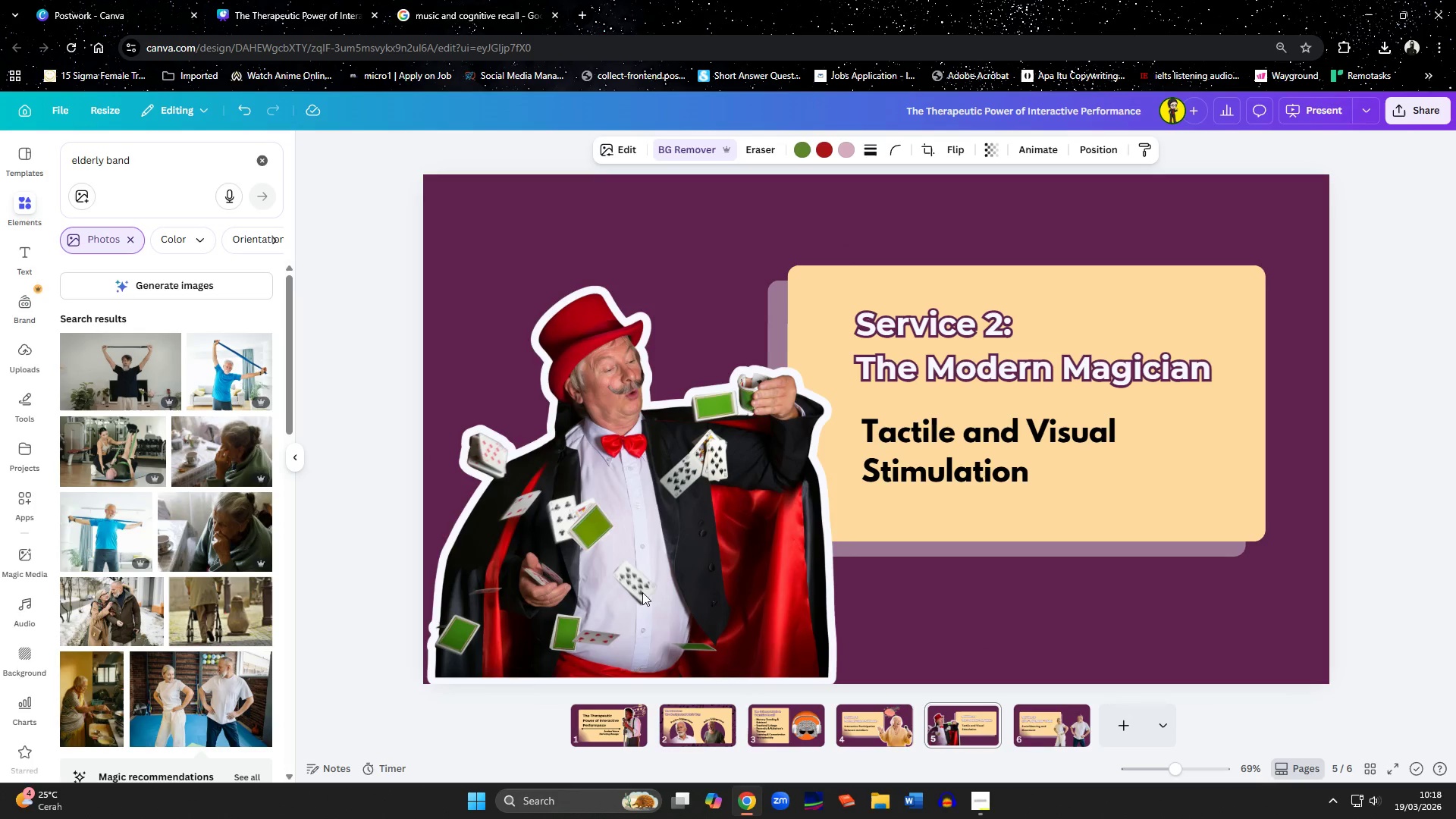 
key(ArrowDown)
 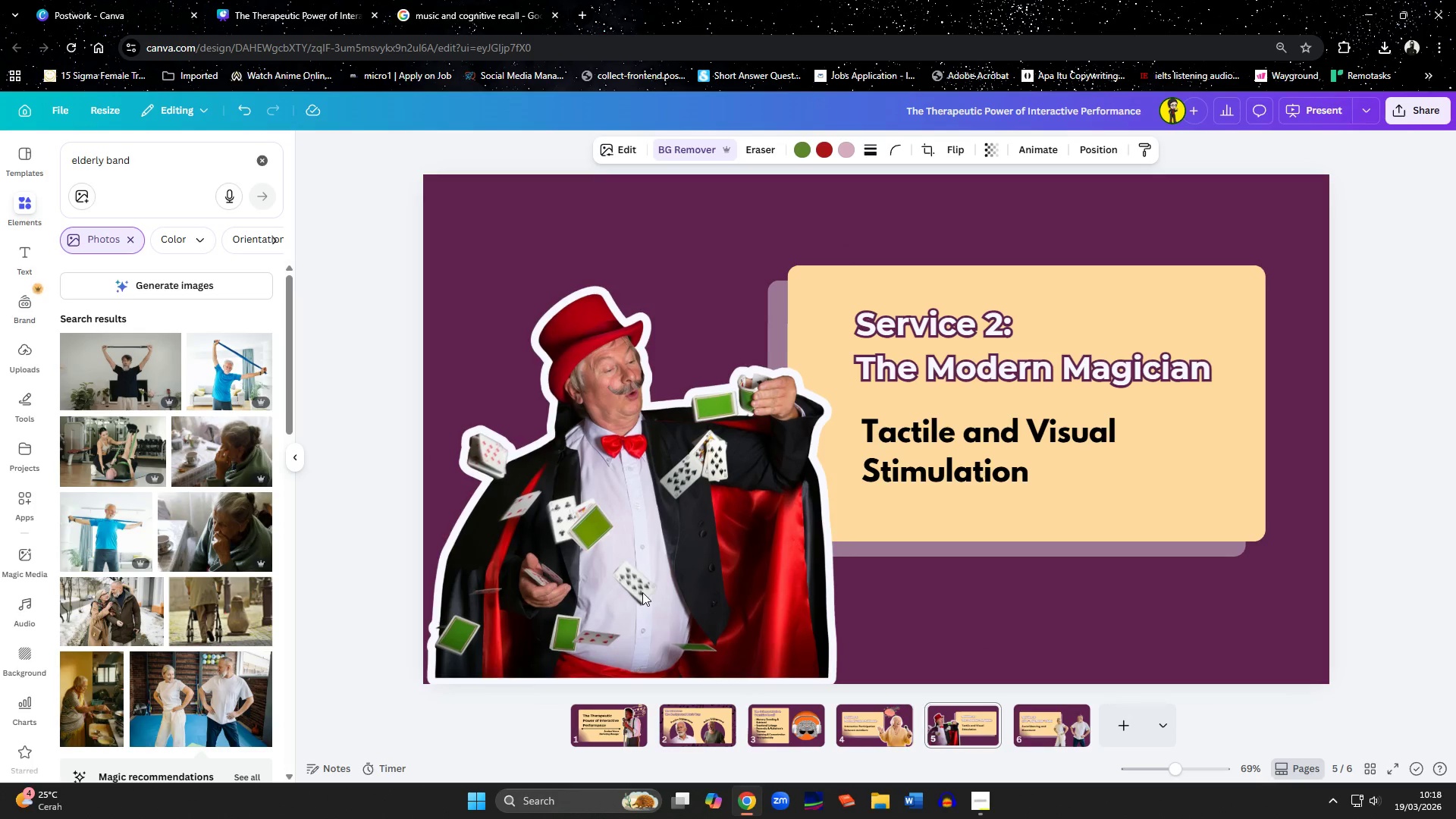 
key(ArrowDown)
 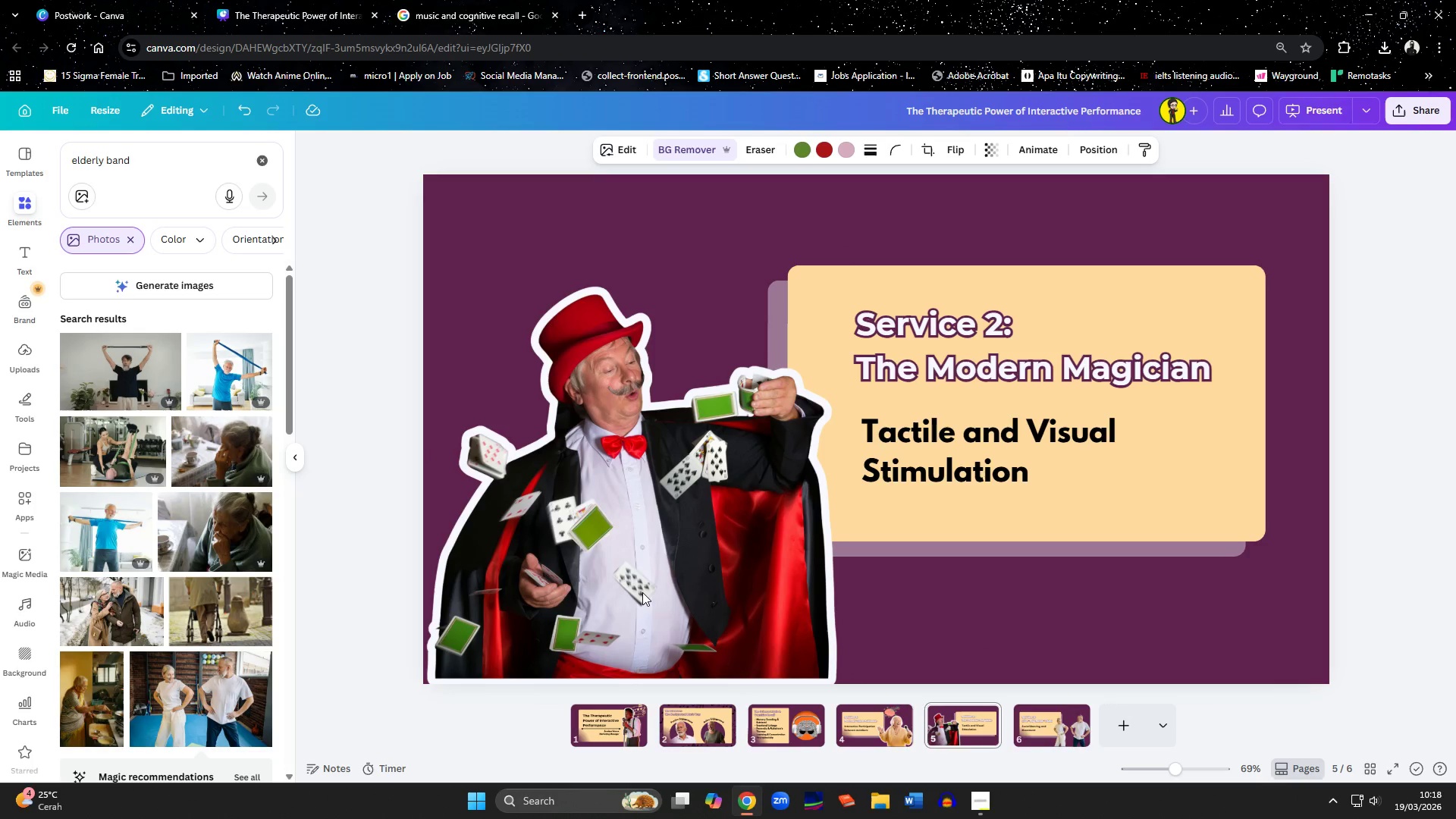 
key(ArrowDown)
 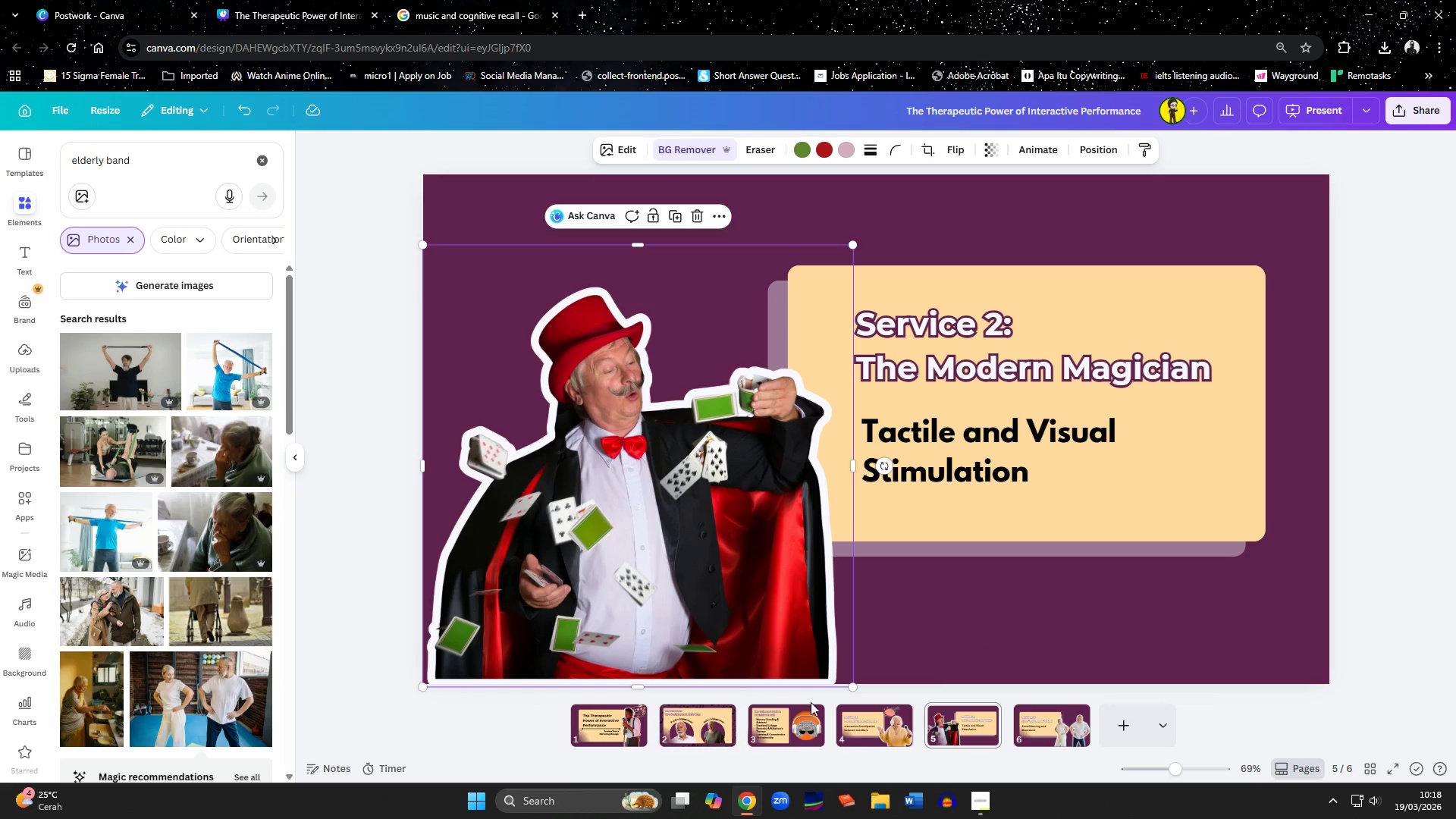 
left_click([886, 745])
 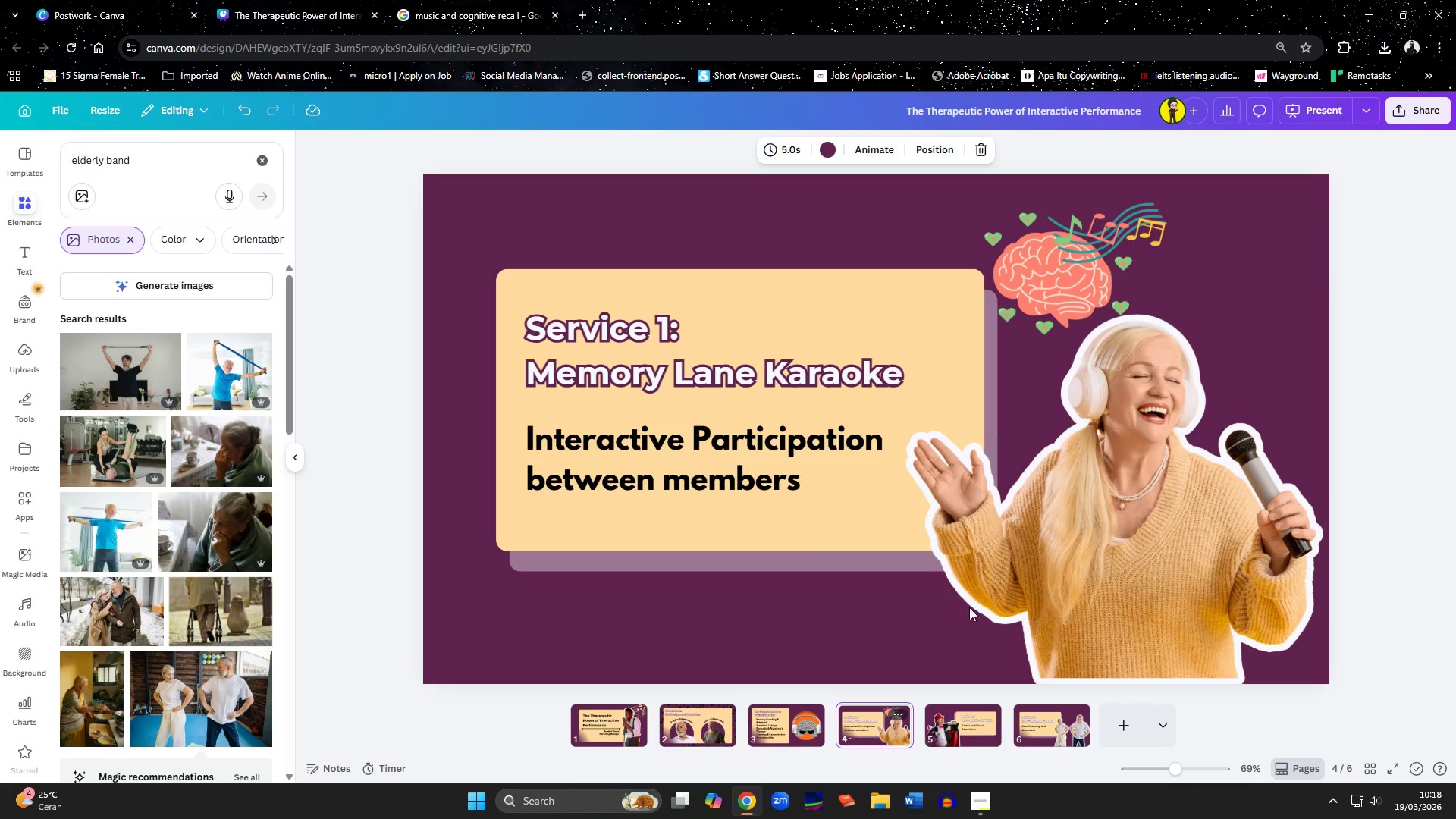 
left_click([1004, 551])
 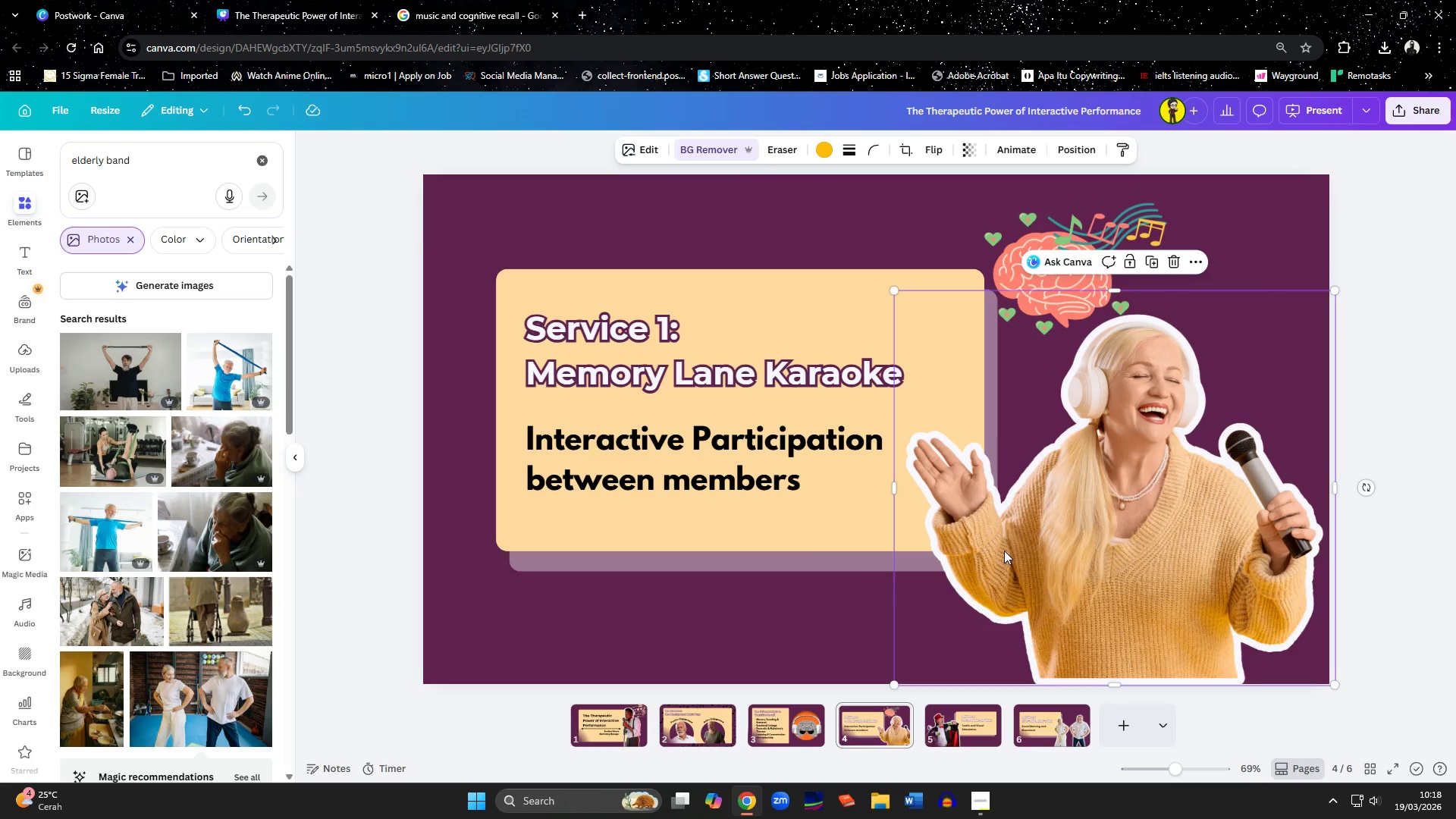 
key(ArrowDown)
 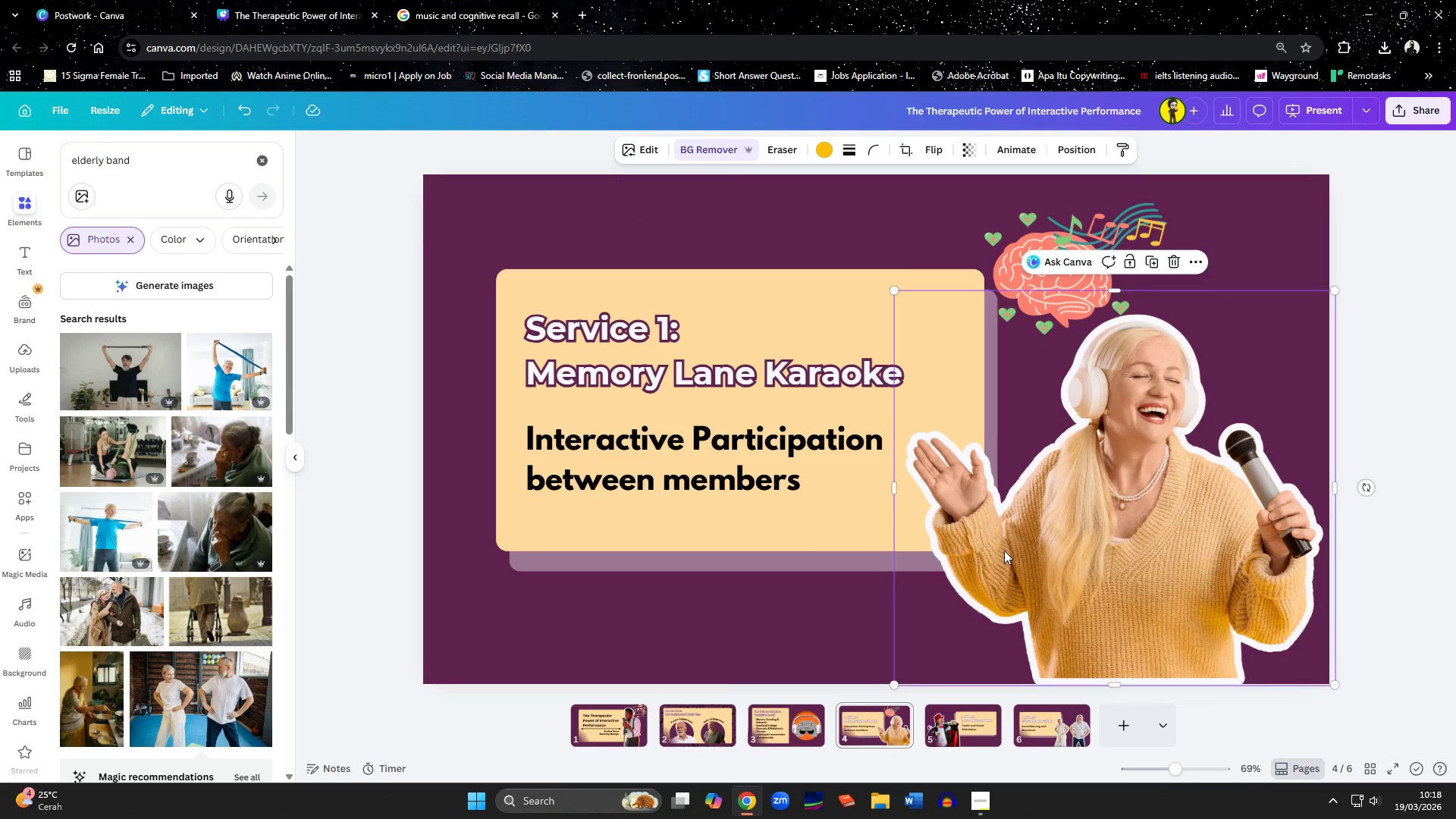 
key(ArrowDown)
 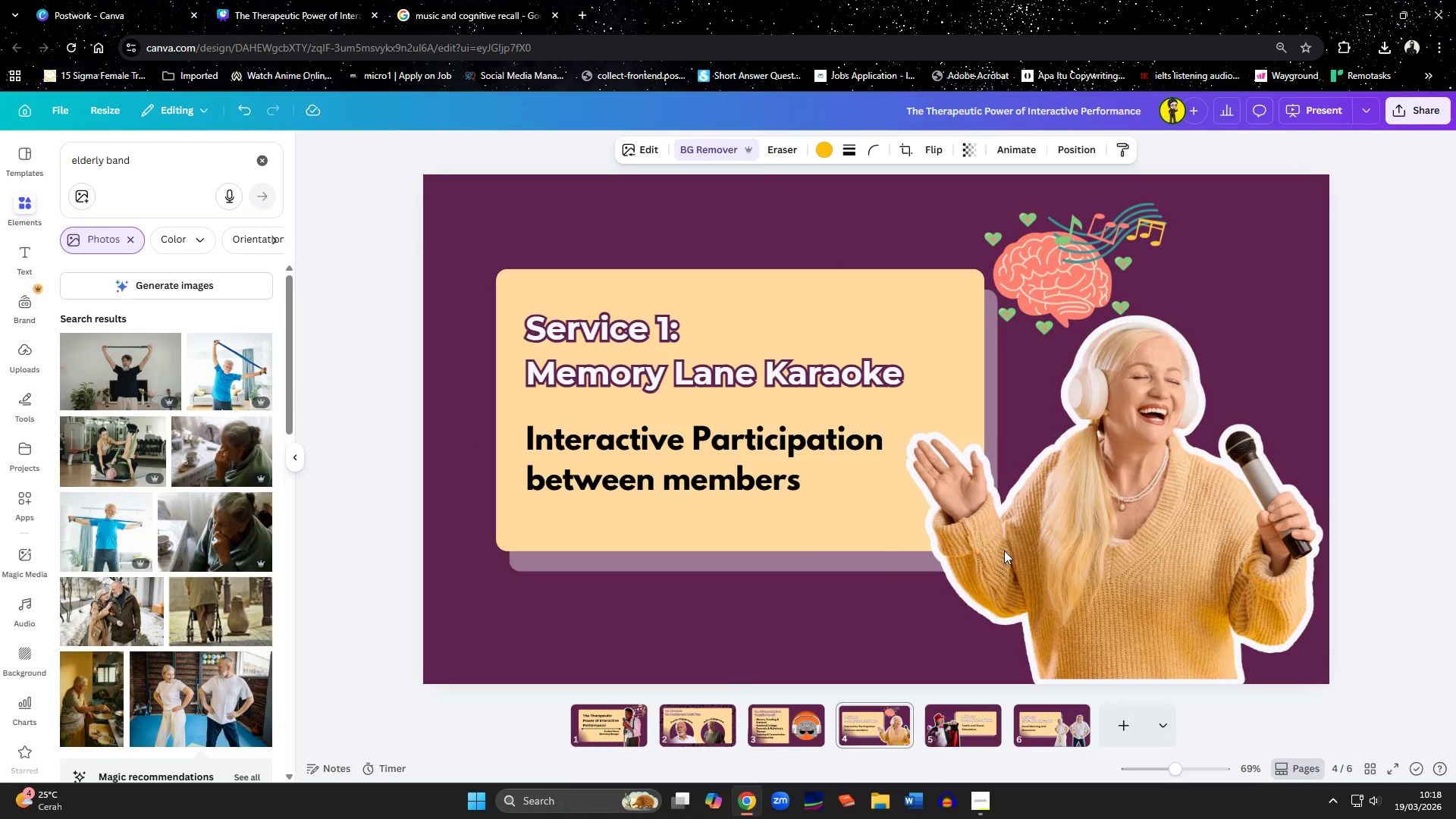 
key(ArrowDown)
 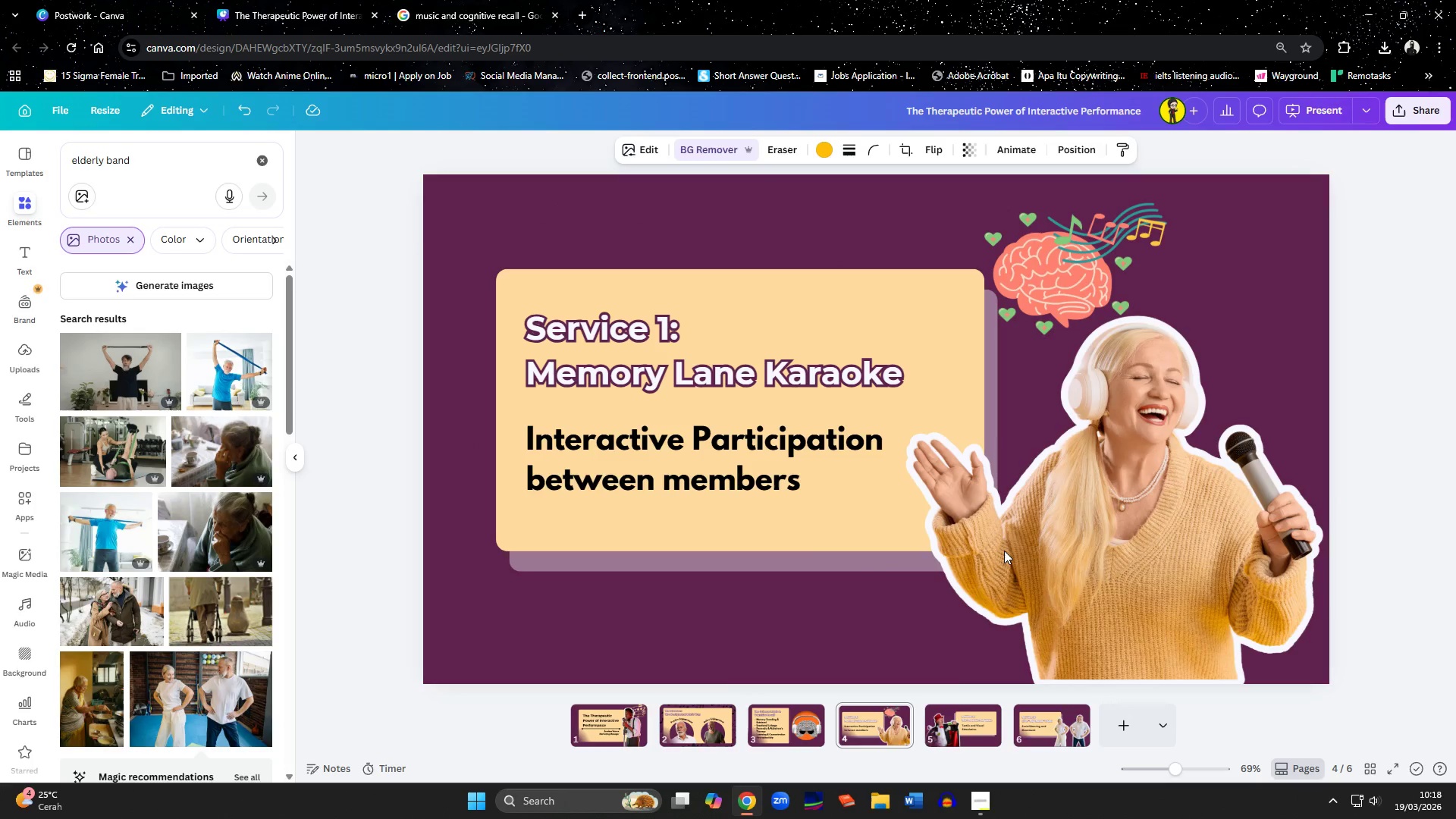 
key(ArrowDown)
 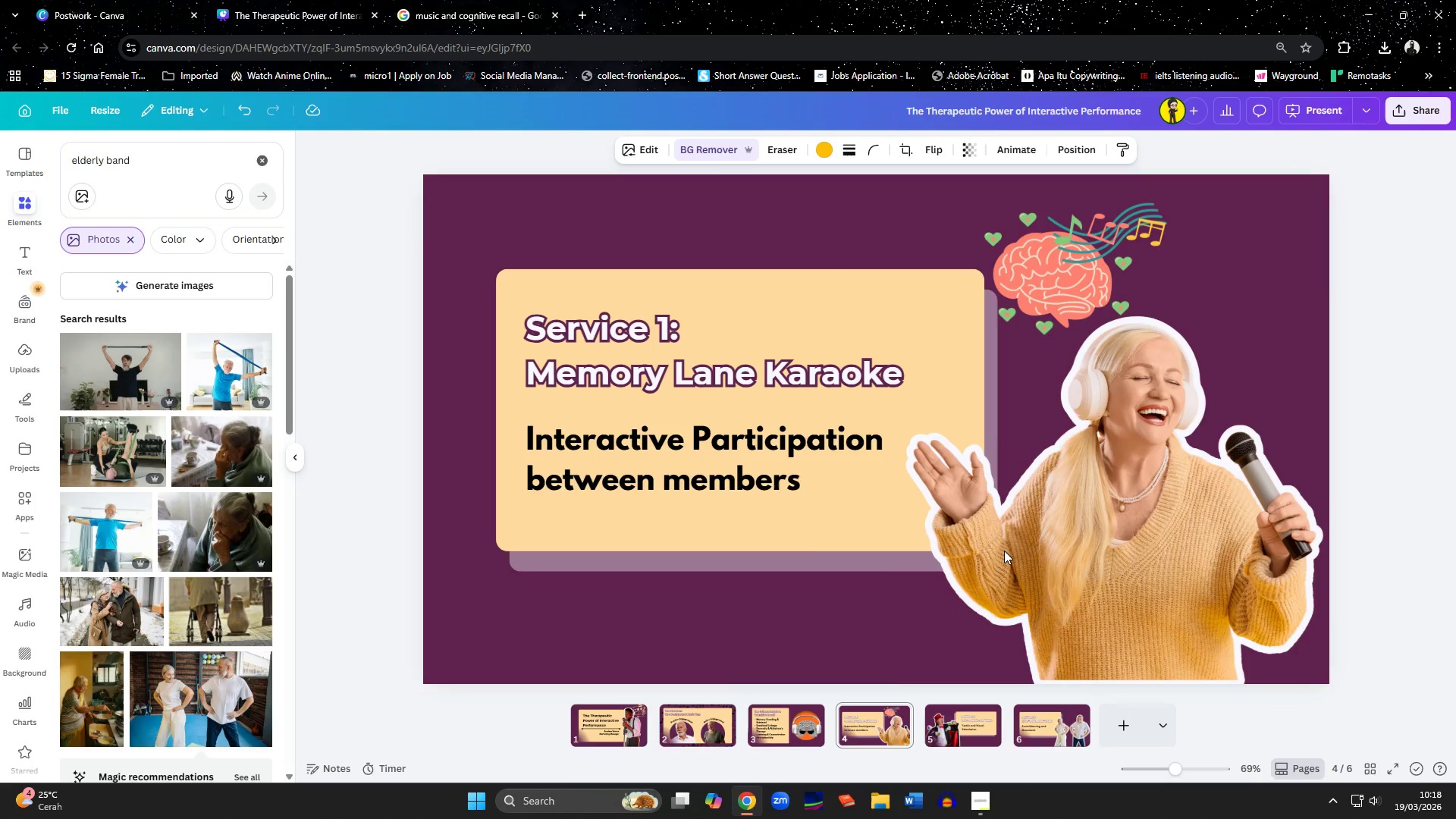 
left_click([1004, 551])
 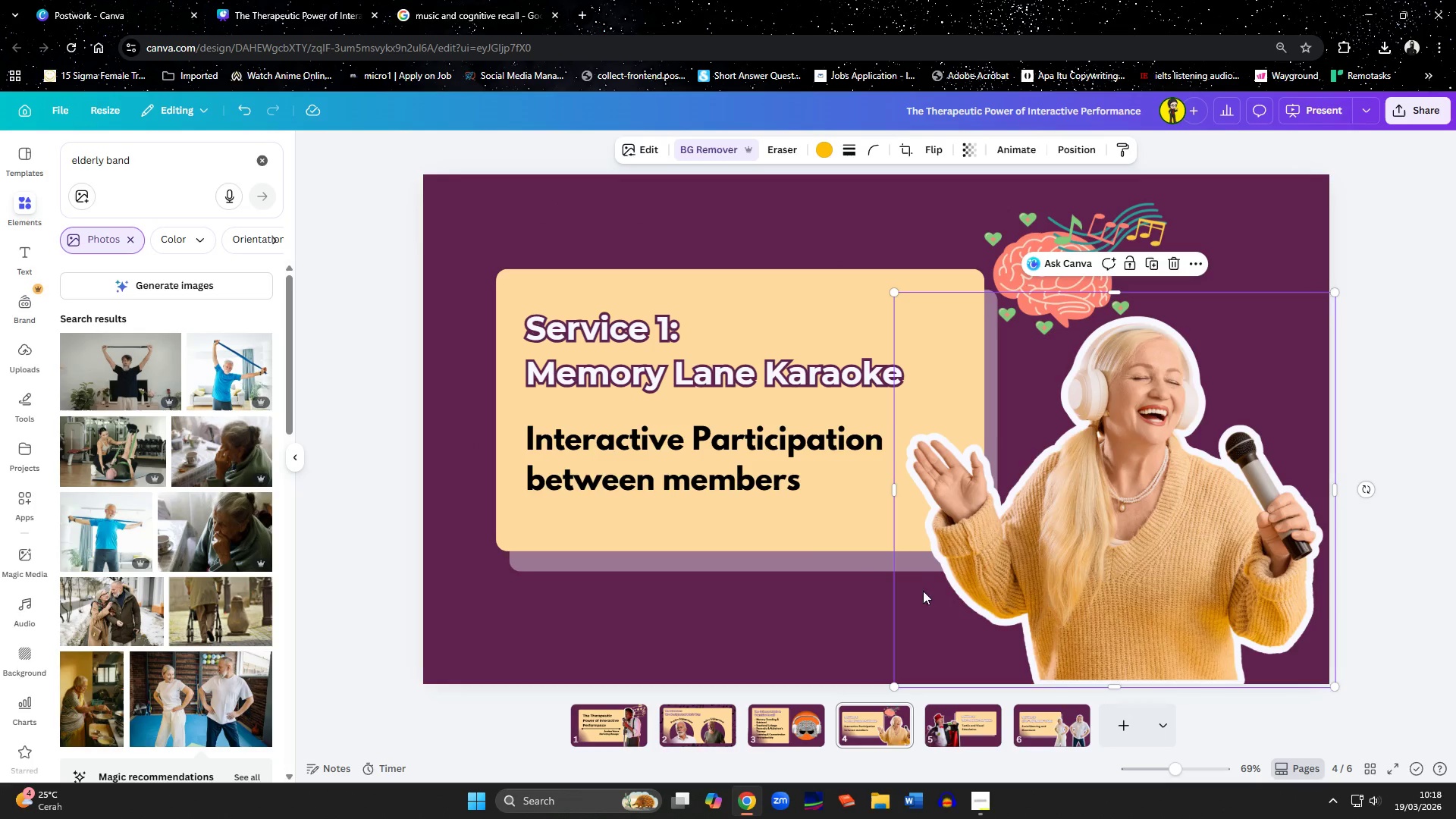 
left_click([821, 607])
 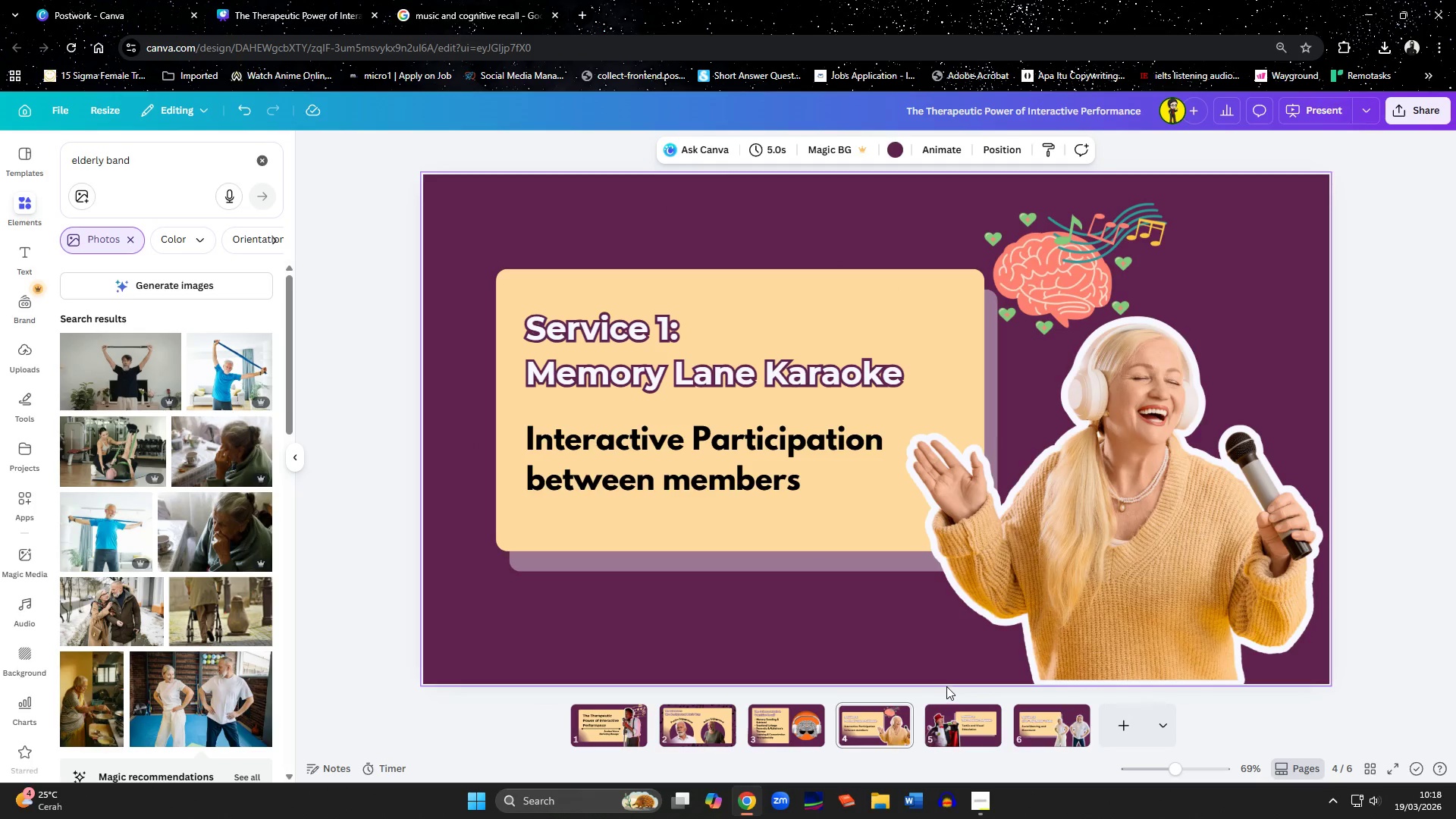 
left_click([1058, 730])
 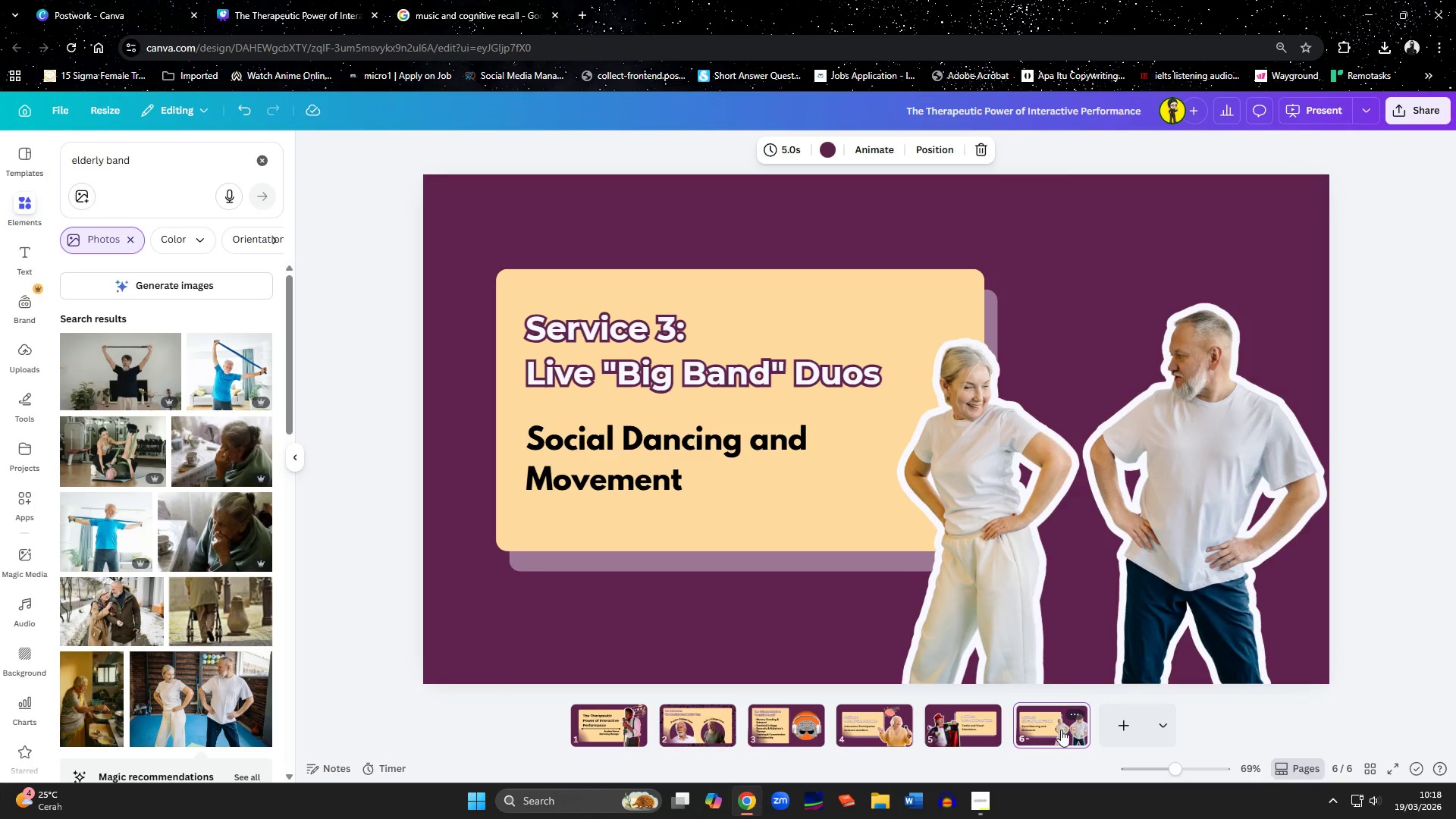 
left_click([1112, 726])
 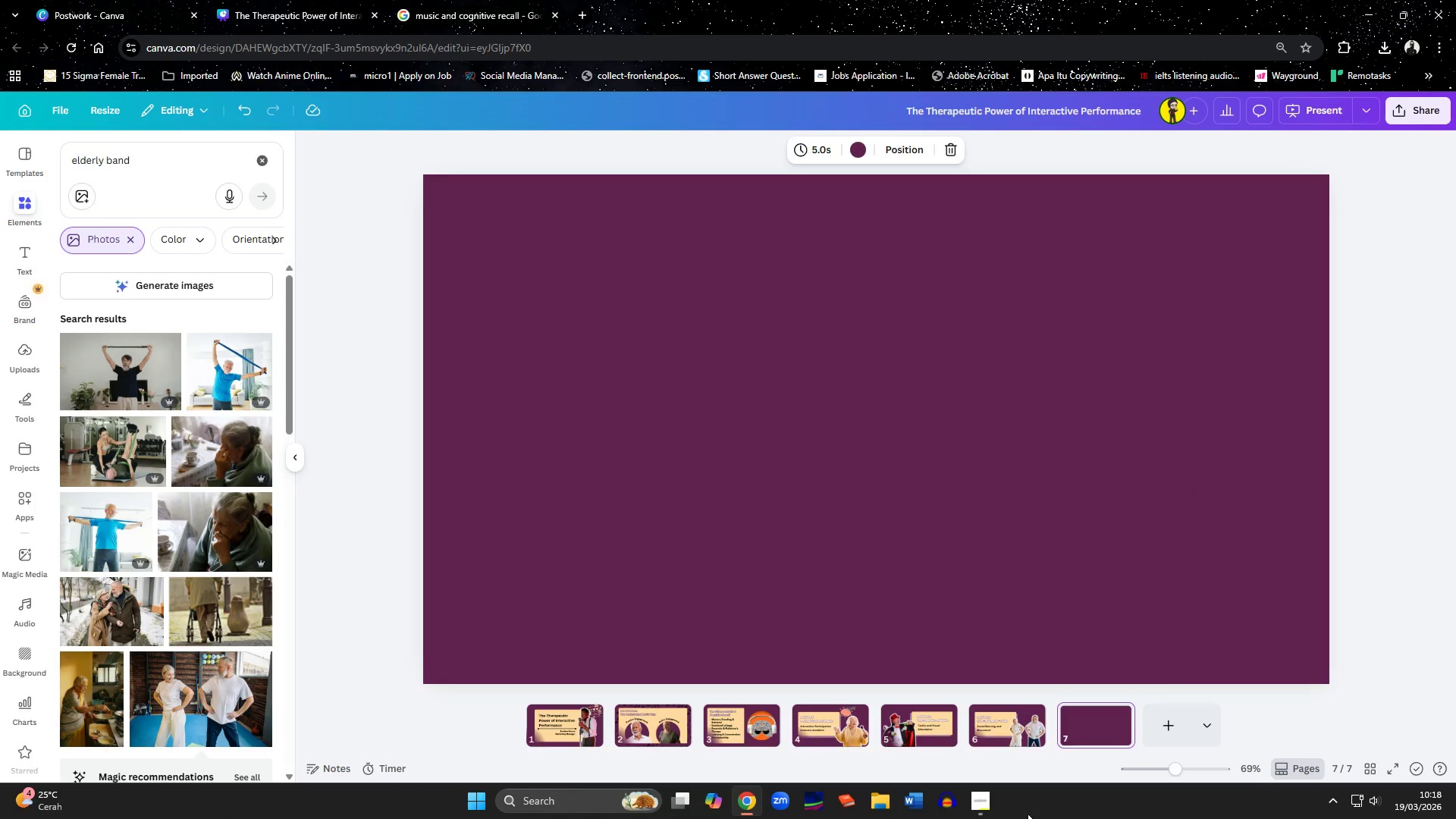 
left_click([980, 808])